 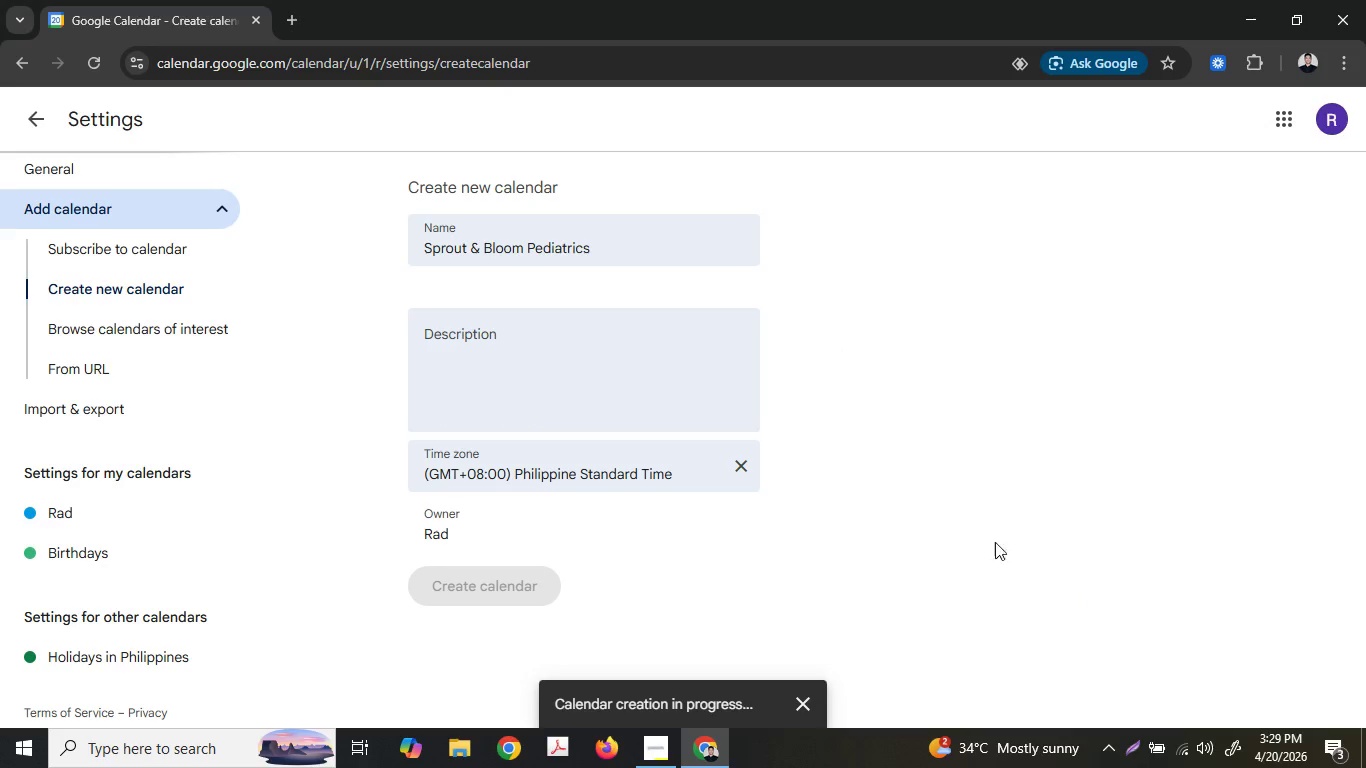 
left_click([18, 110])
 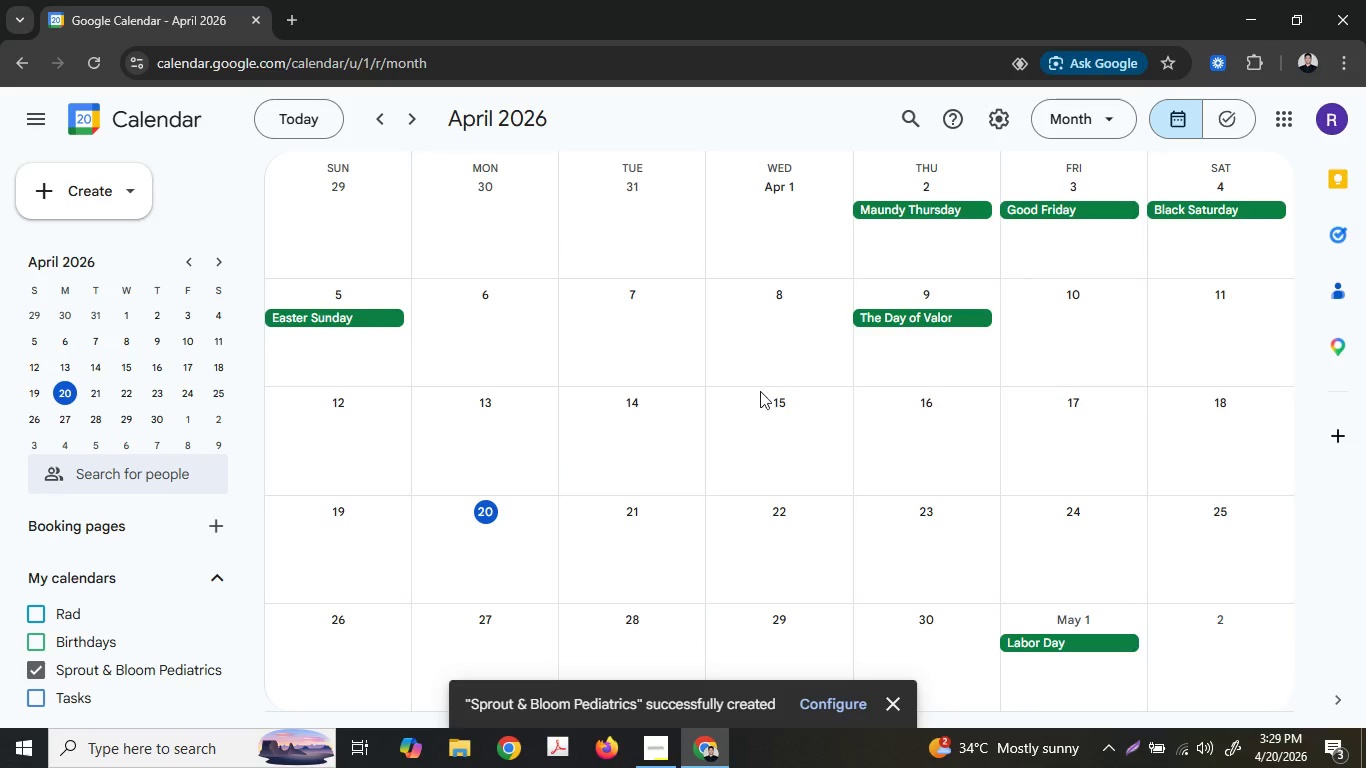 
wait(5.56)
 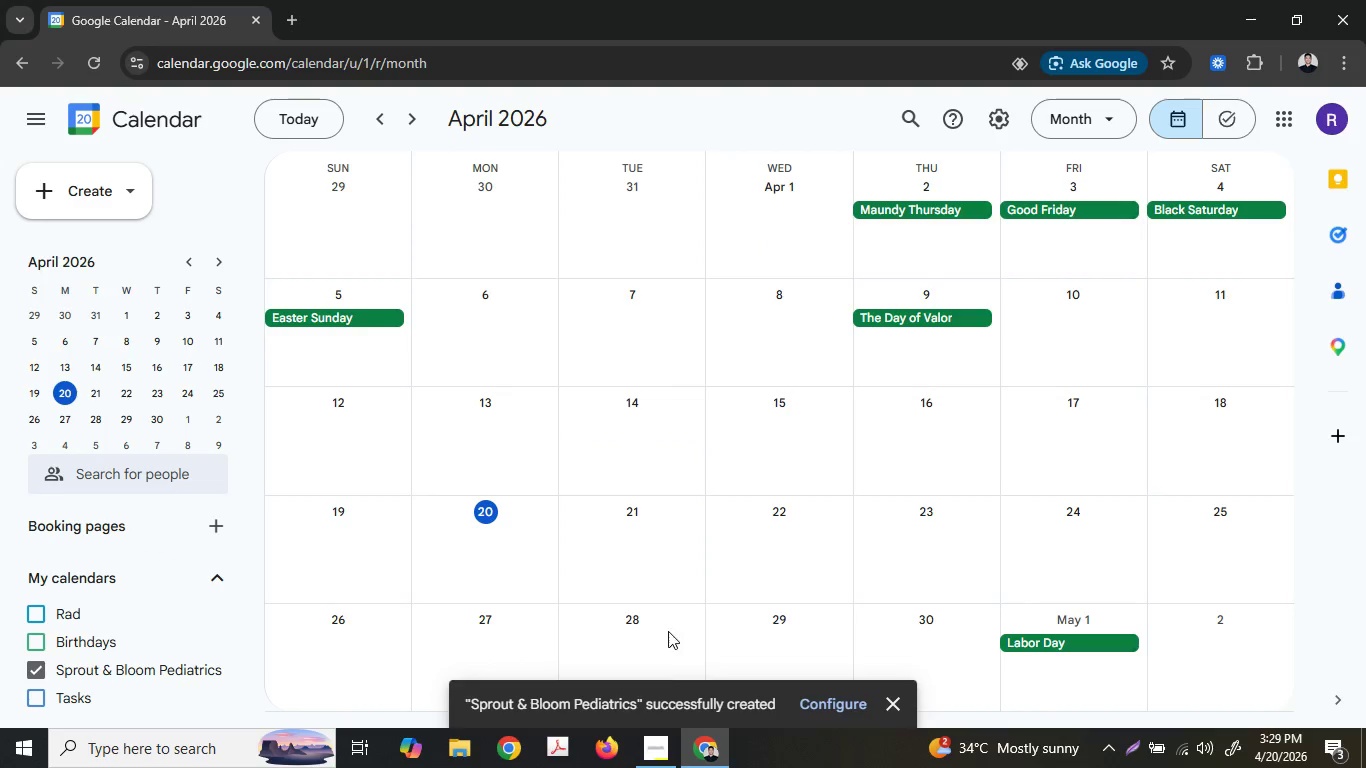 
left_click([296, 28])
 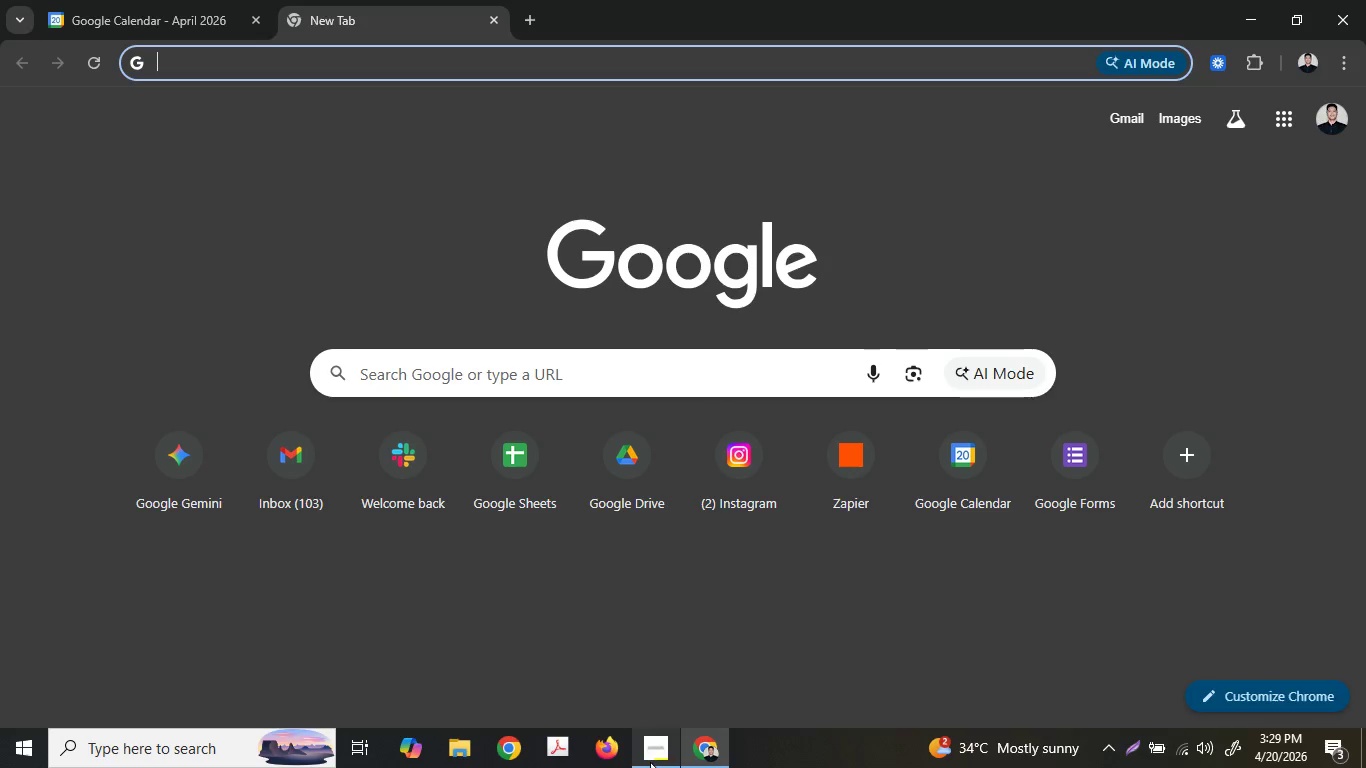 
left_click([650, 762])